 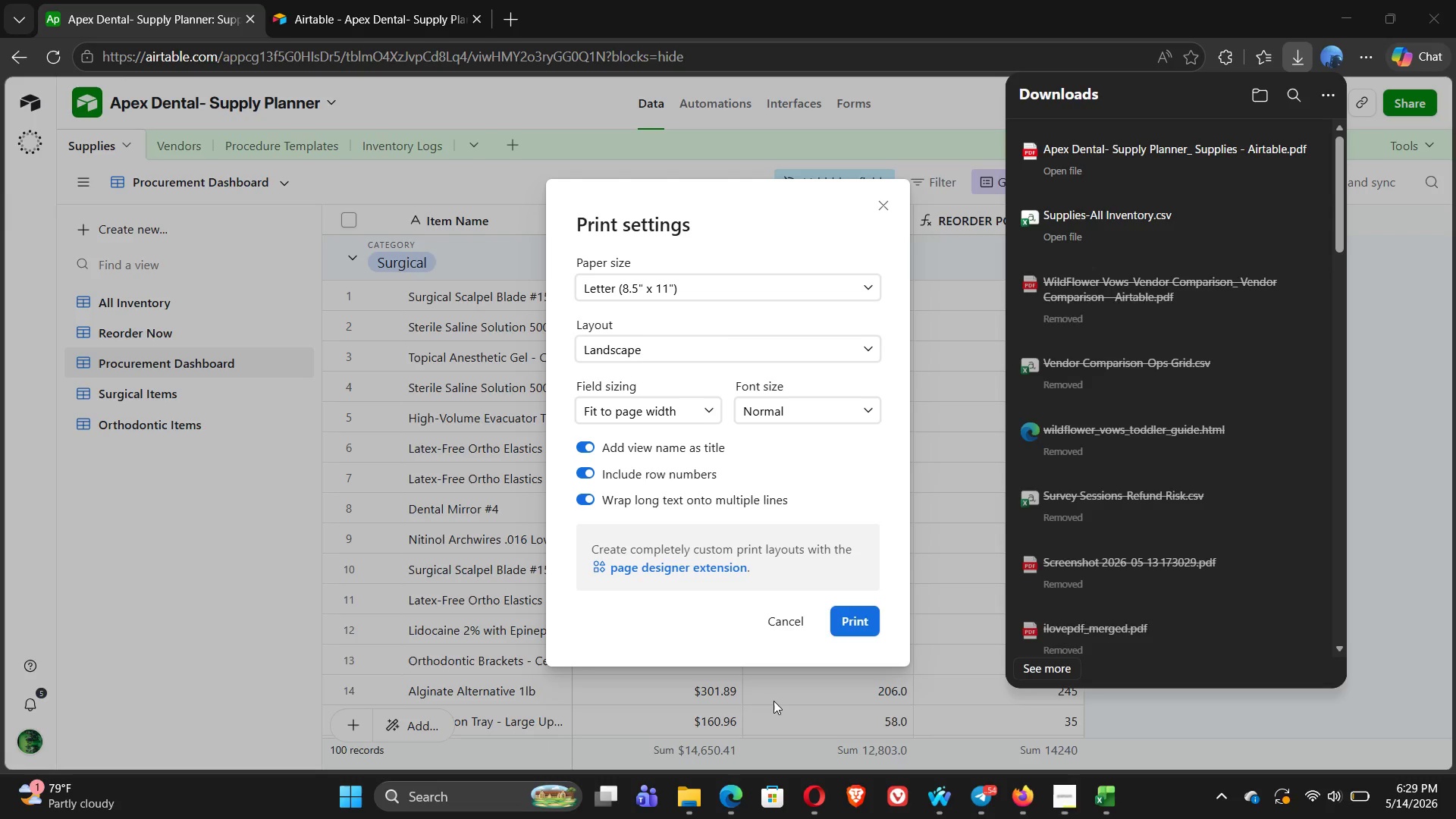 
left_click([781, 621])
 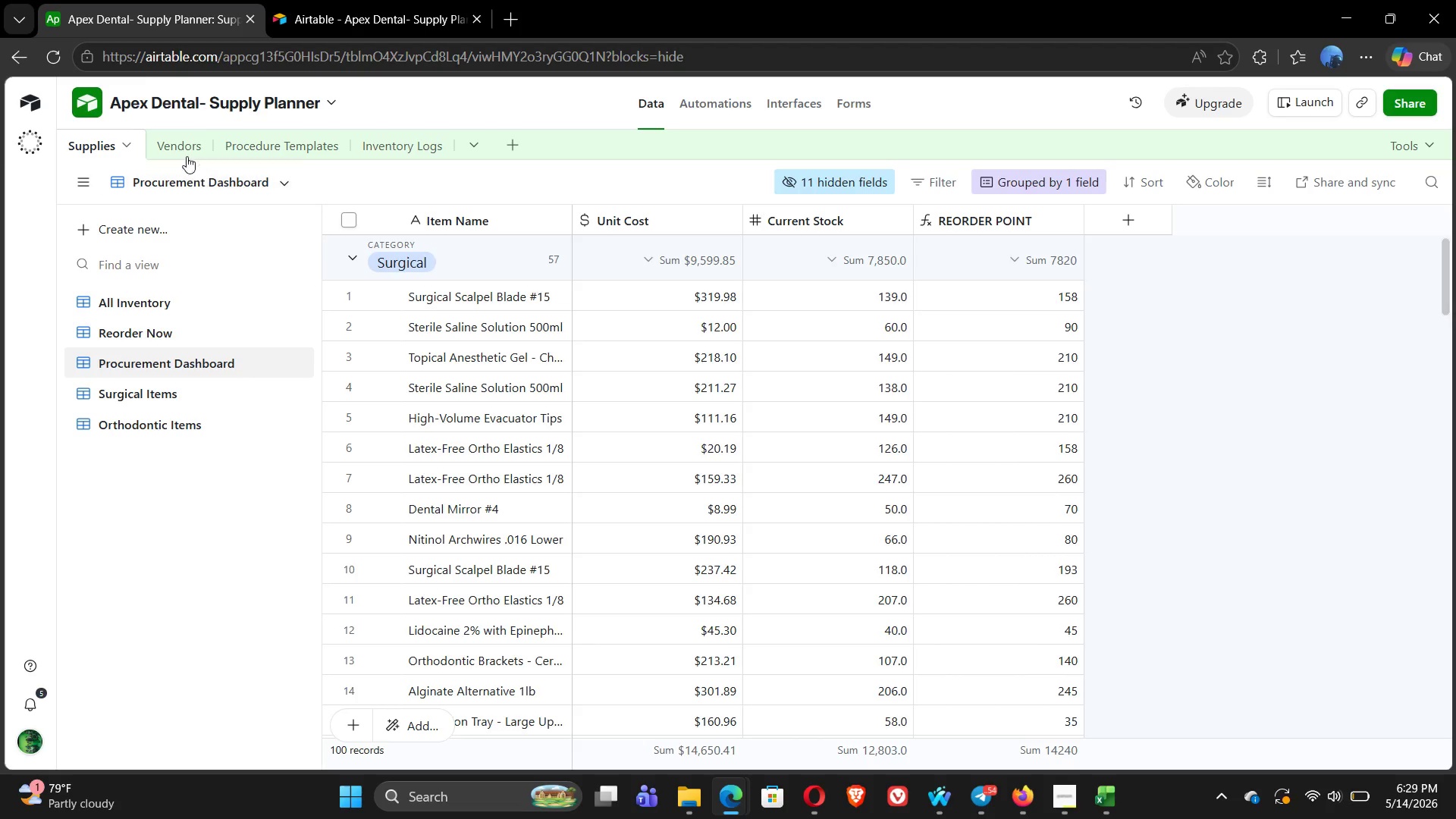 
left_click([177, 144])
 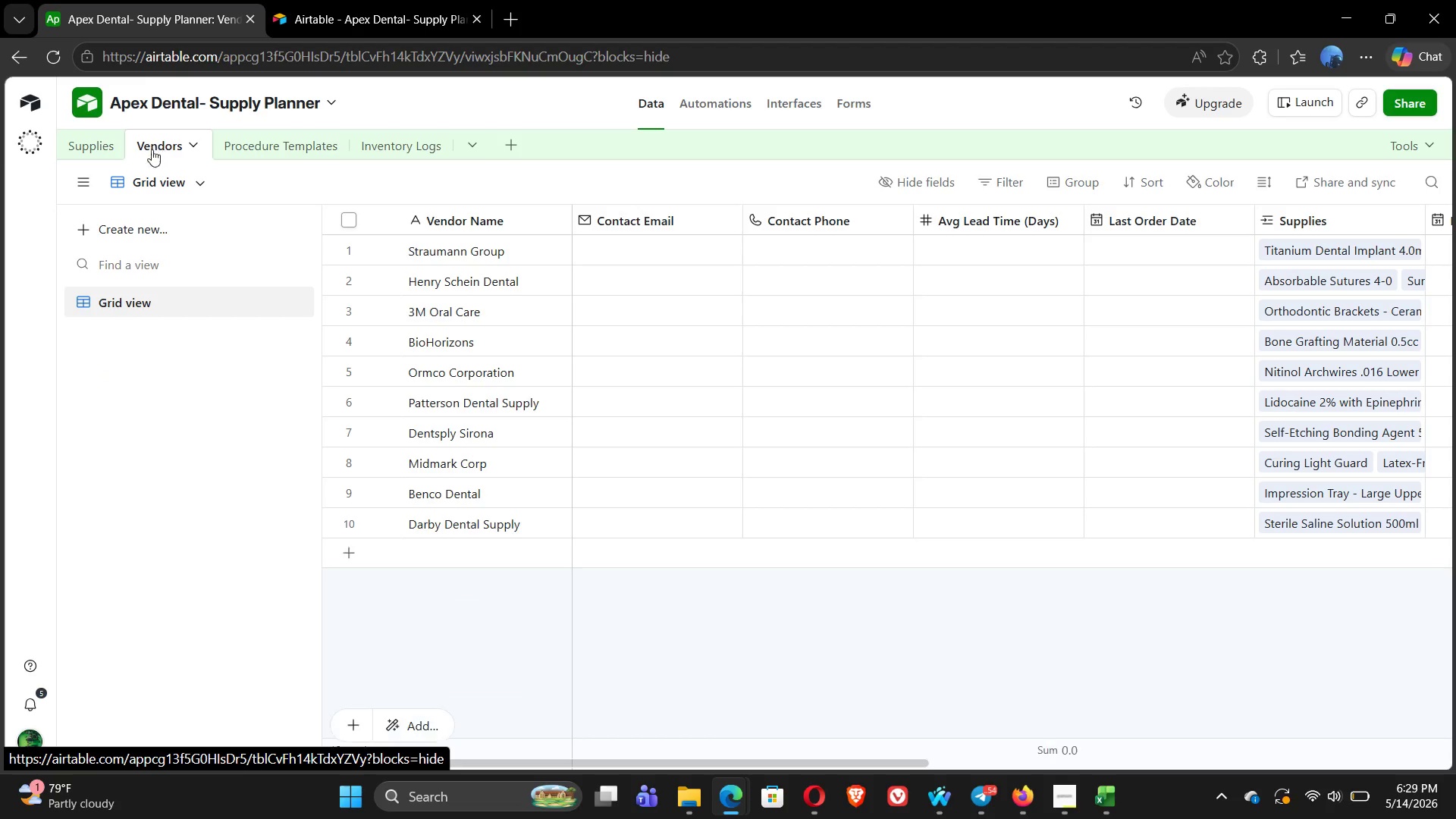 
left_click([151, 177])
 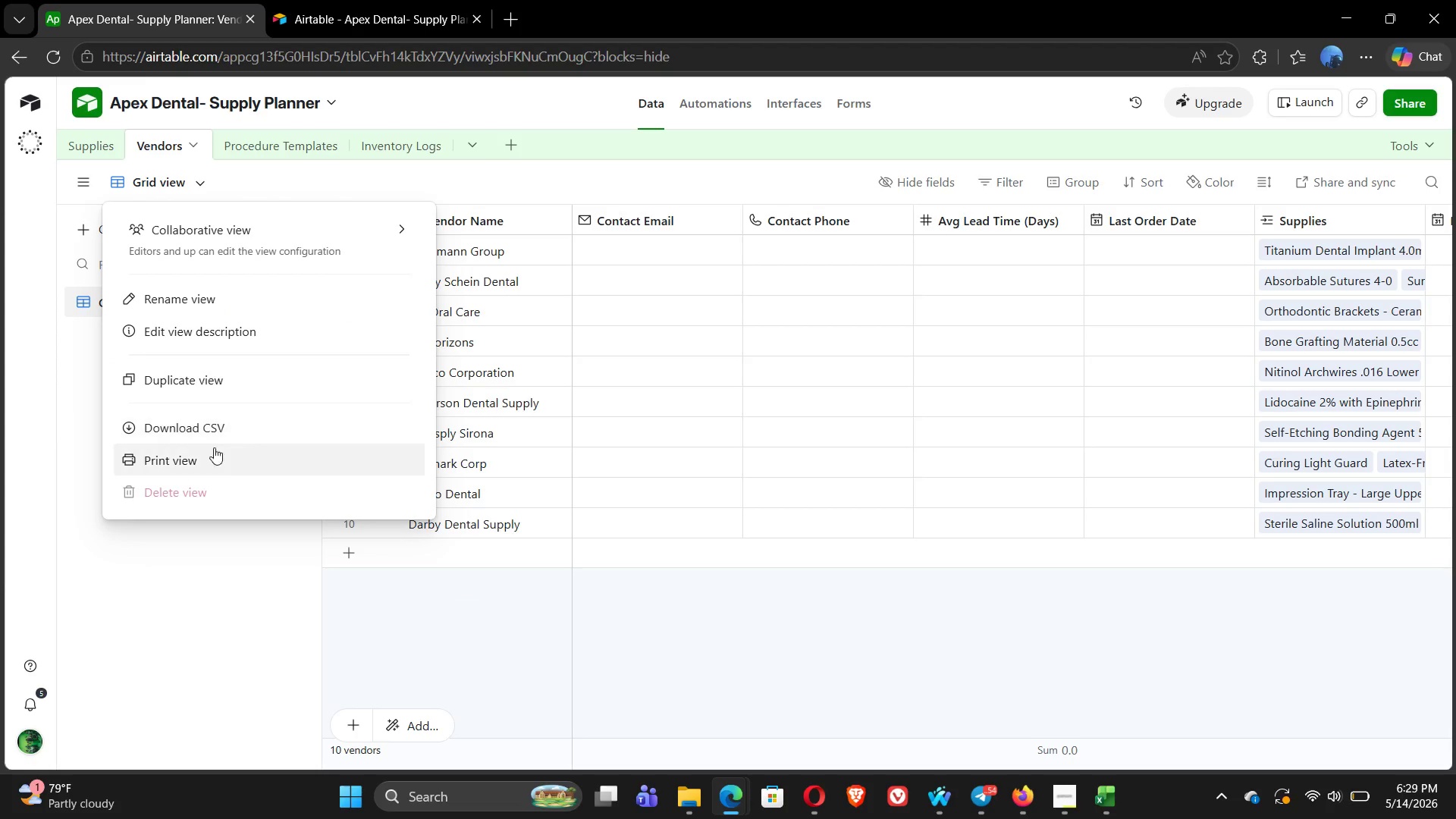 
left_click([184, 435])
 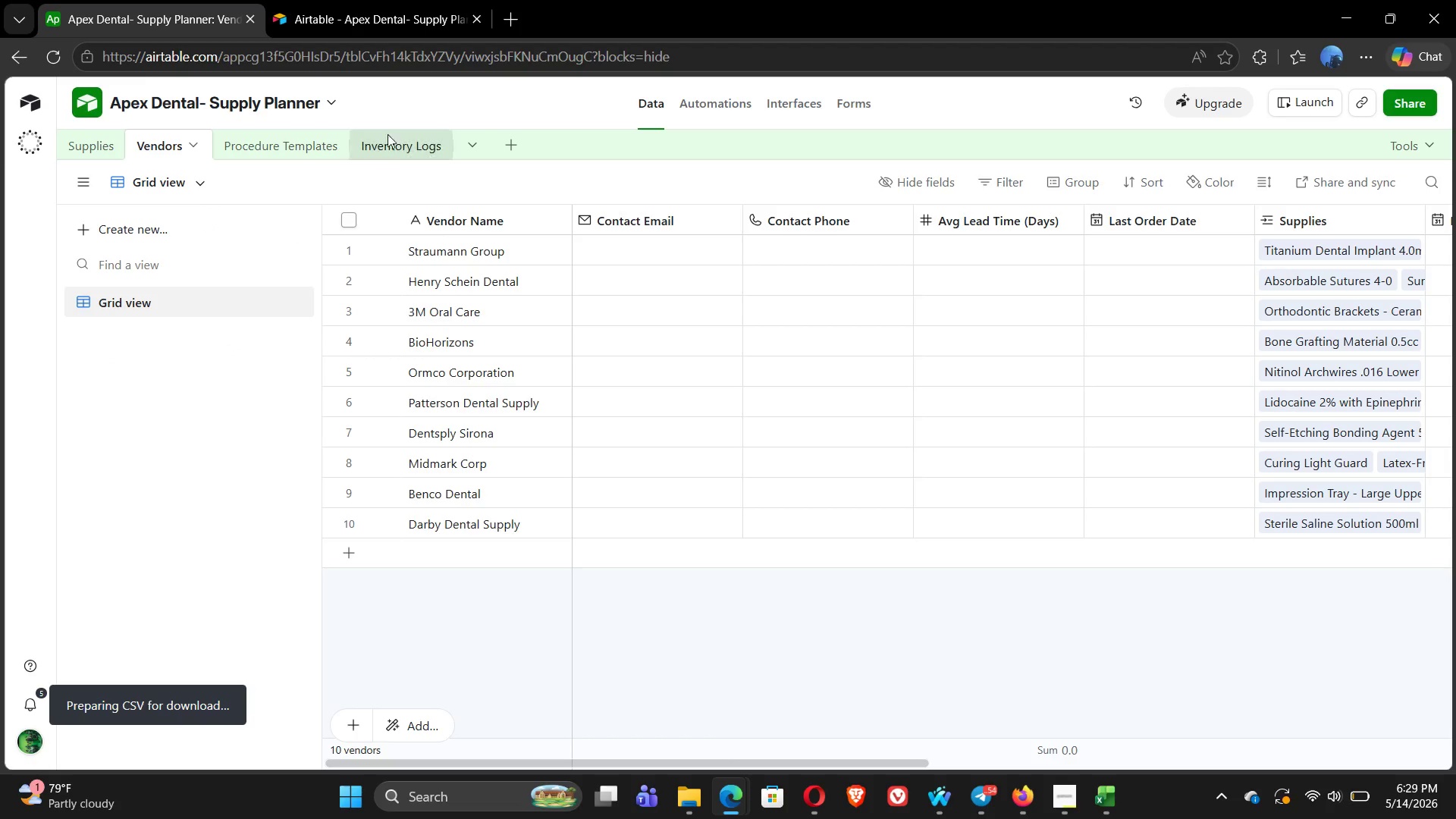 
left_click([392, 143])
 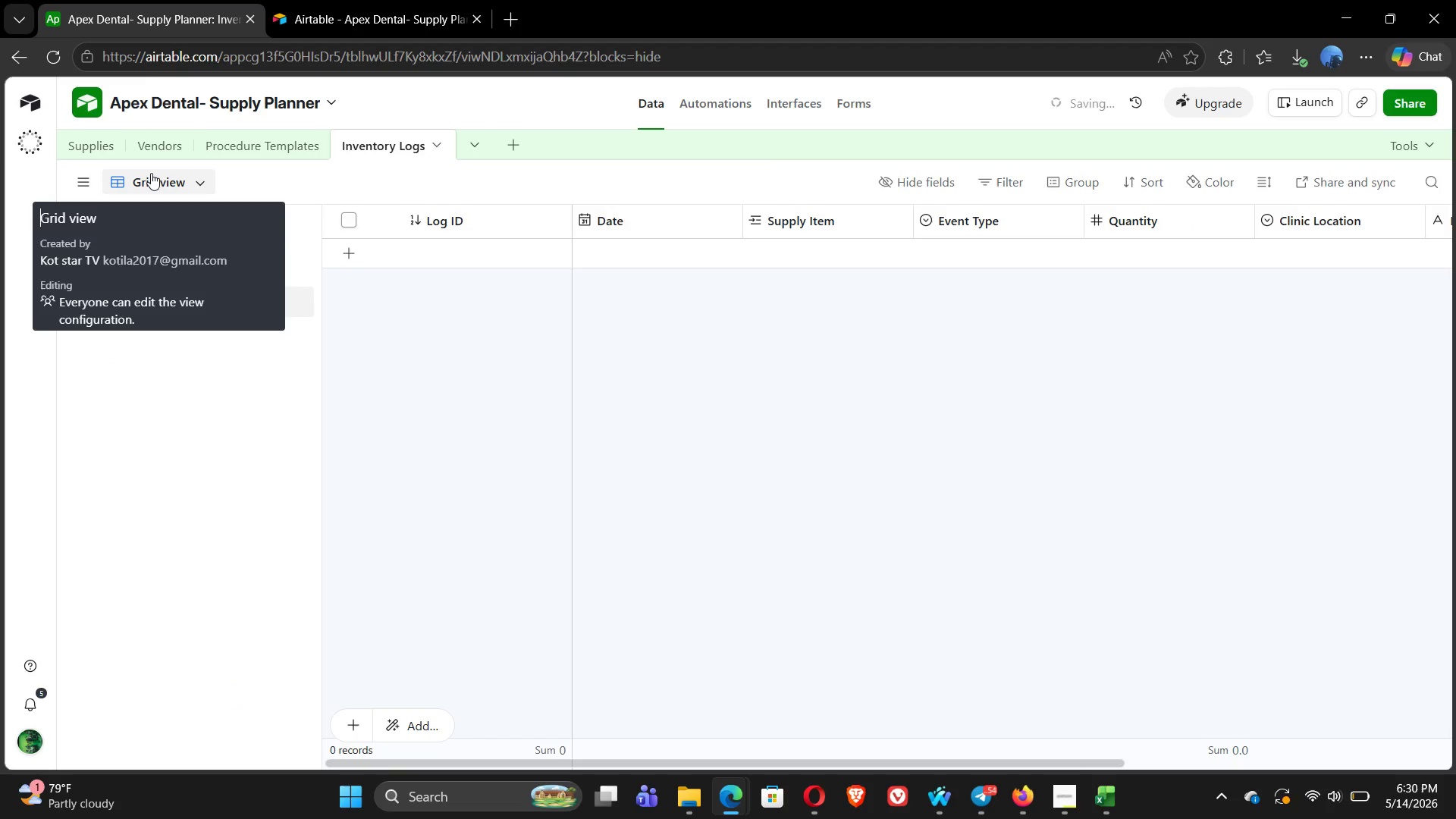 
left_click([151, 173])